 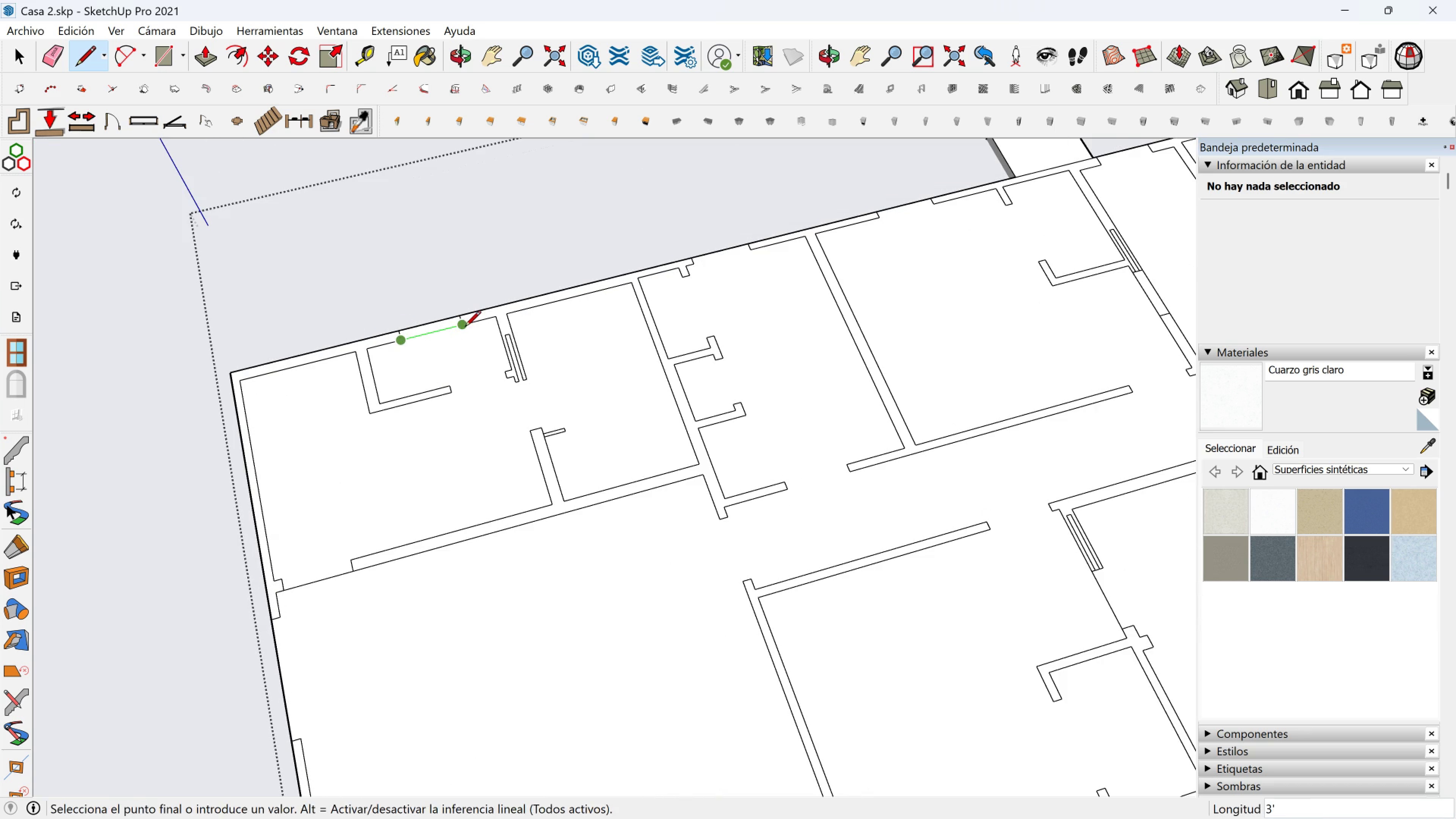 
left_click([465, 328])
 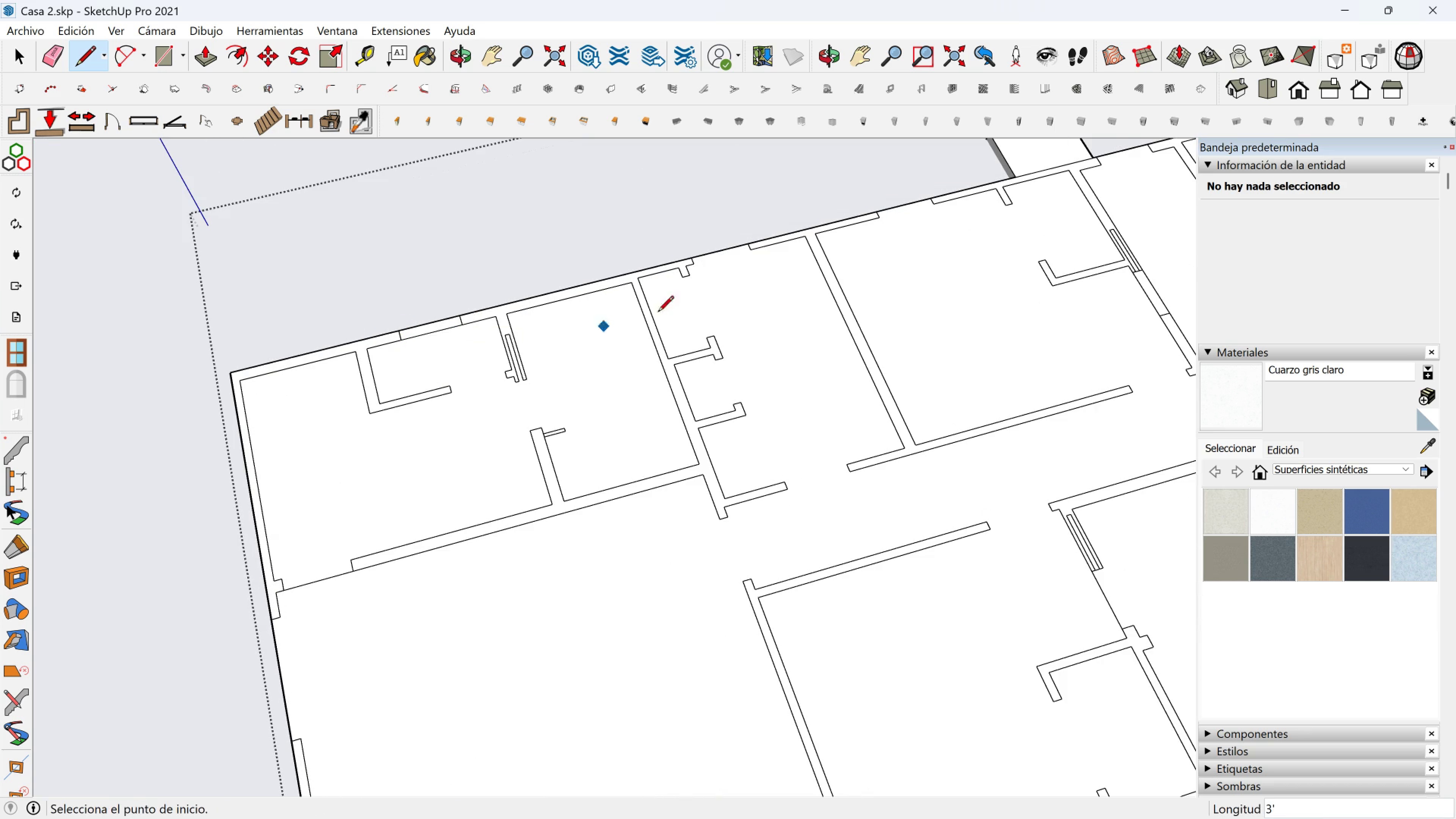 
key(Escape)
 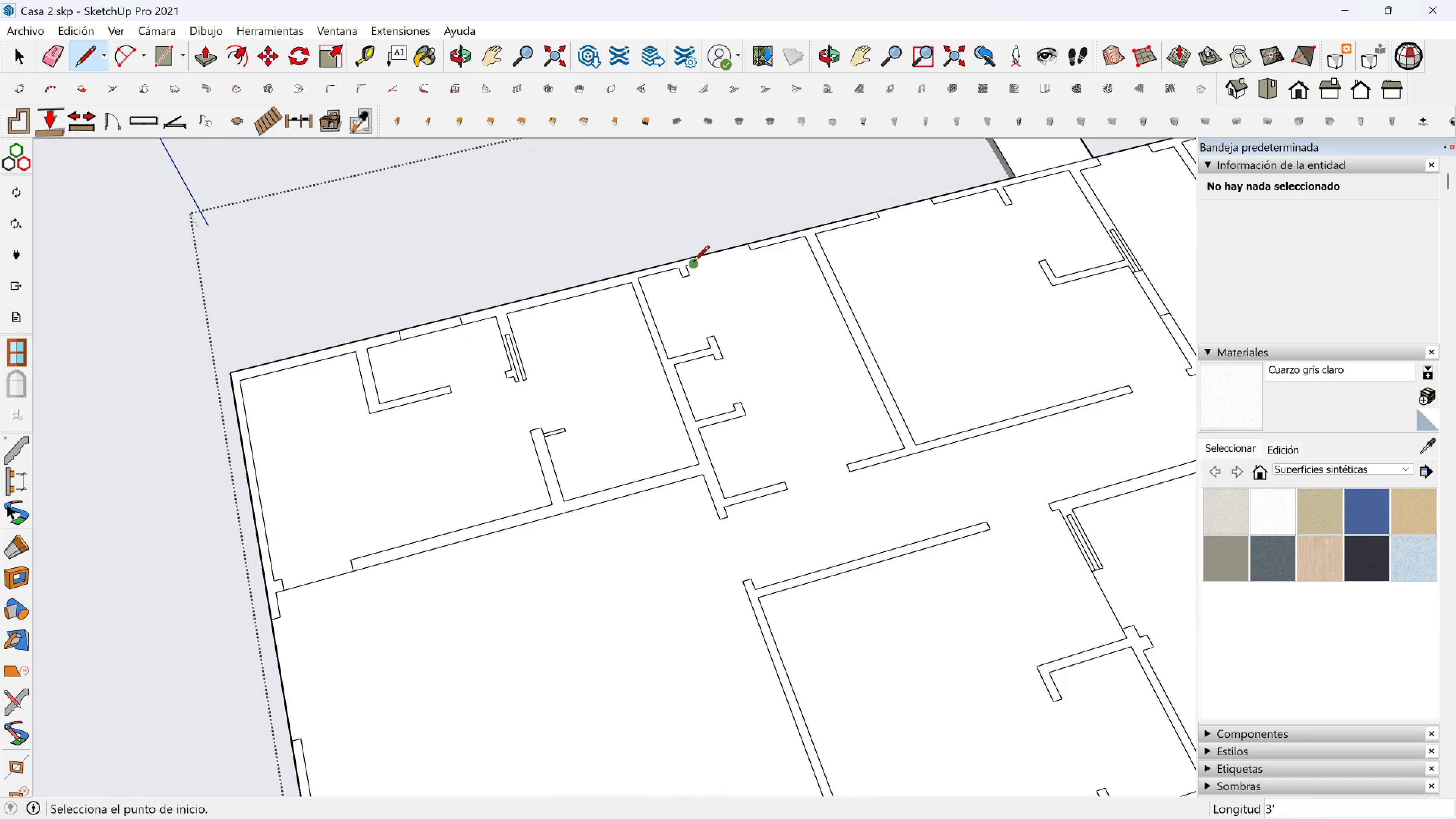 
left_click([693, 262])
 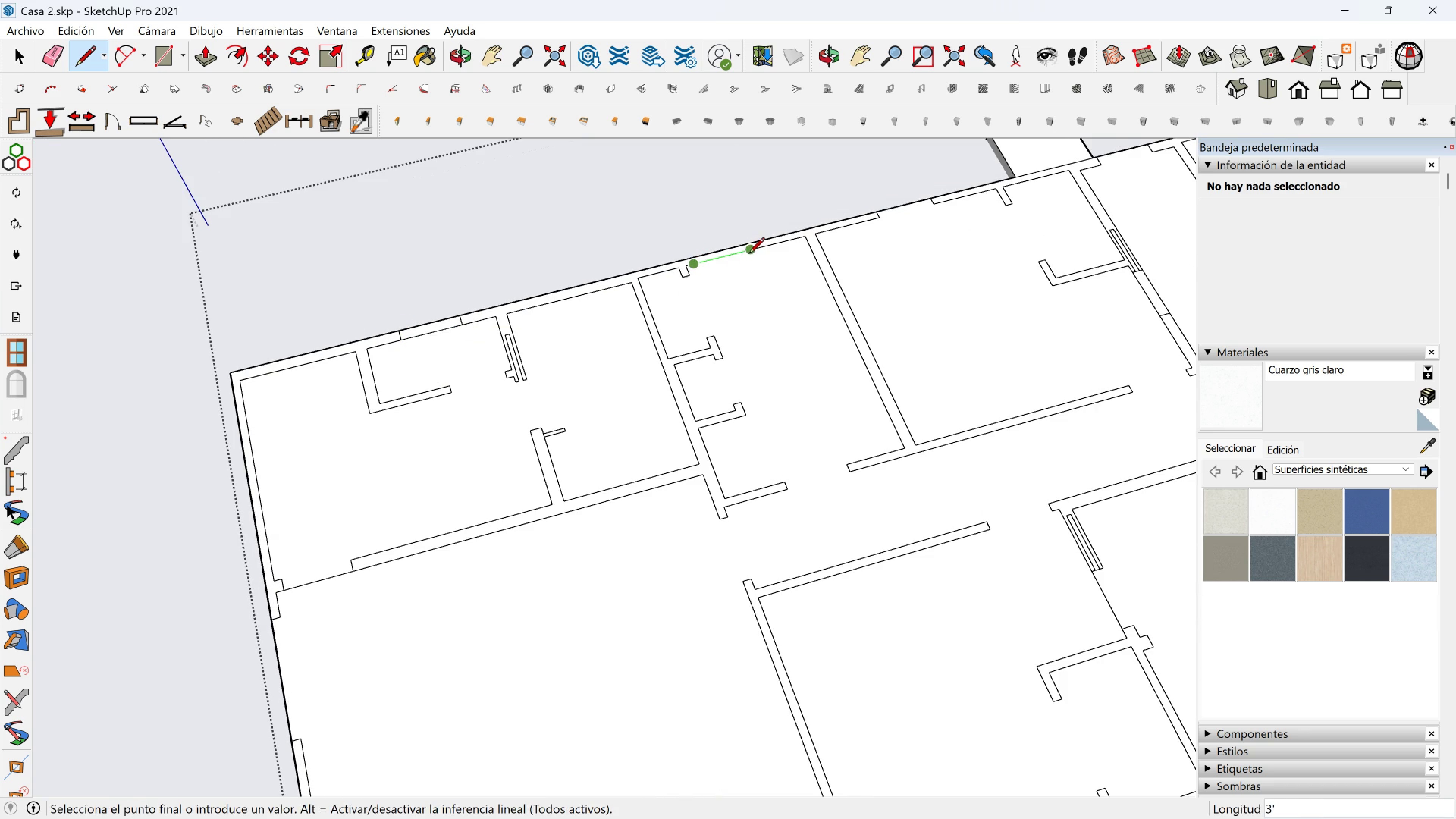 
left_click([749, 254])
 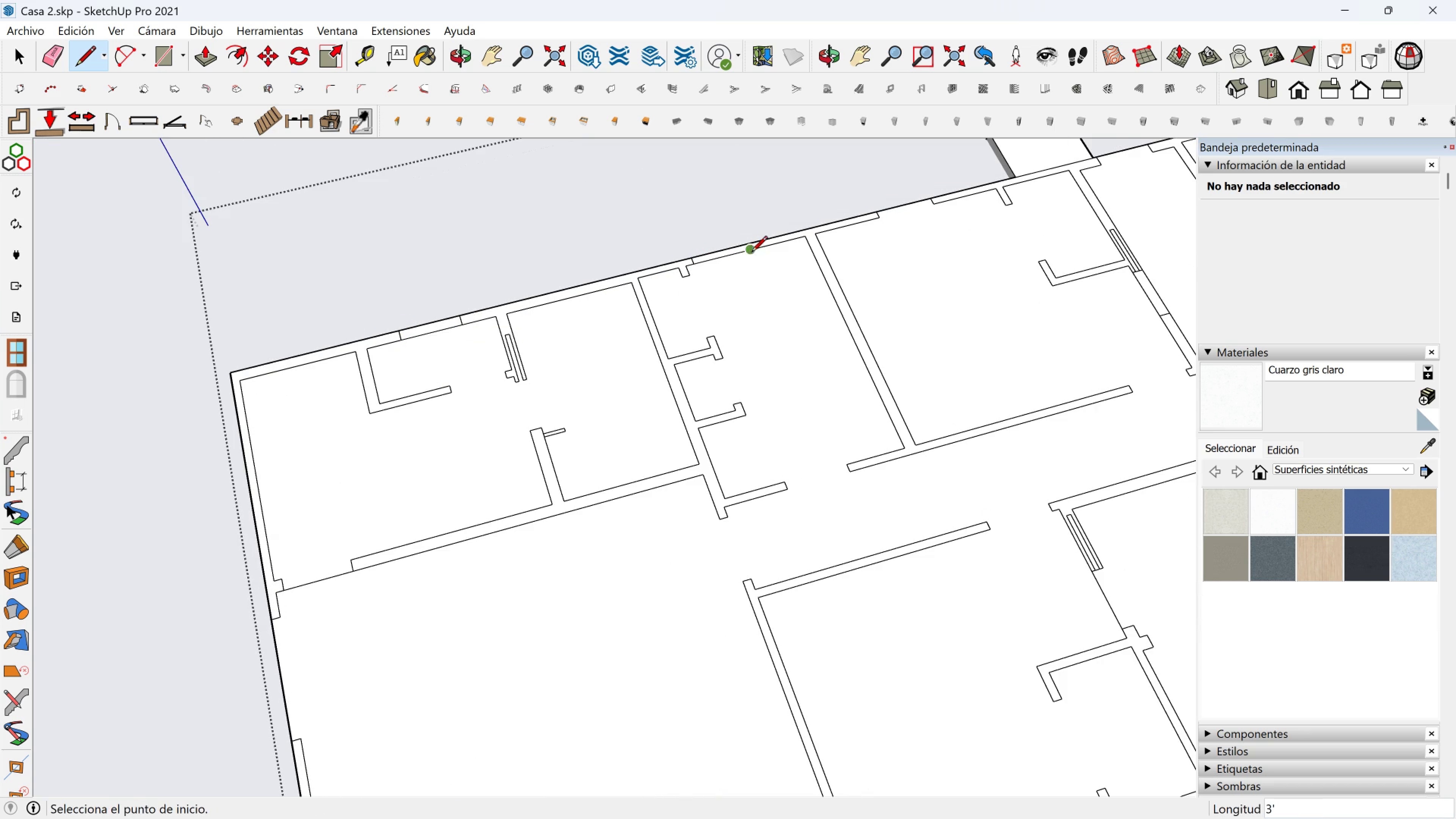 
key(Shift+ShiftLeft)
 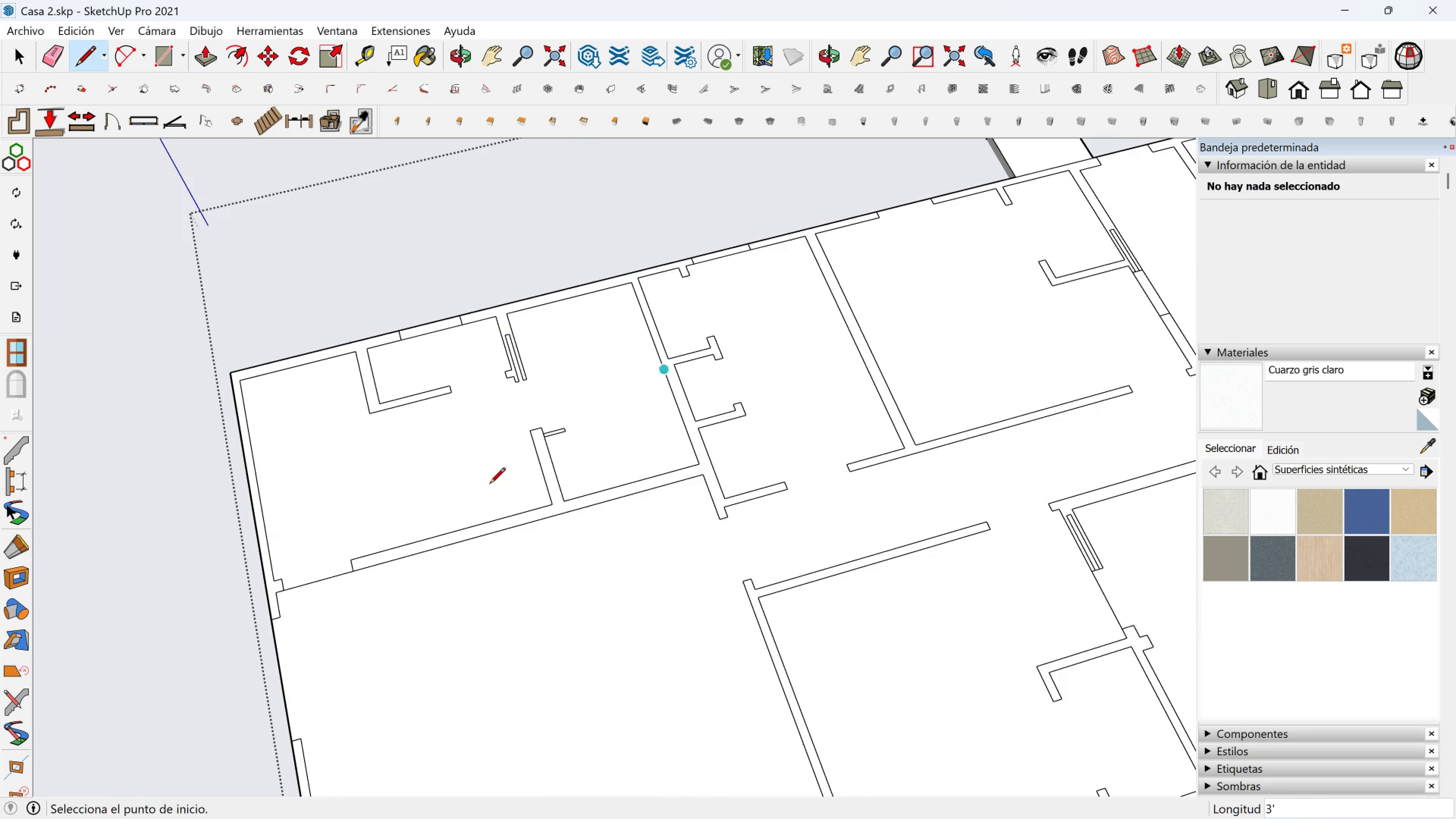 
key(Escape)
 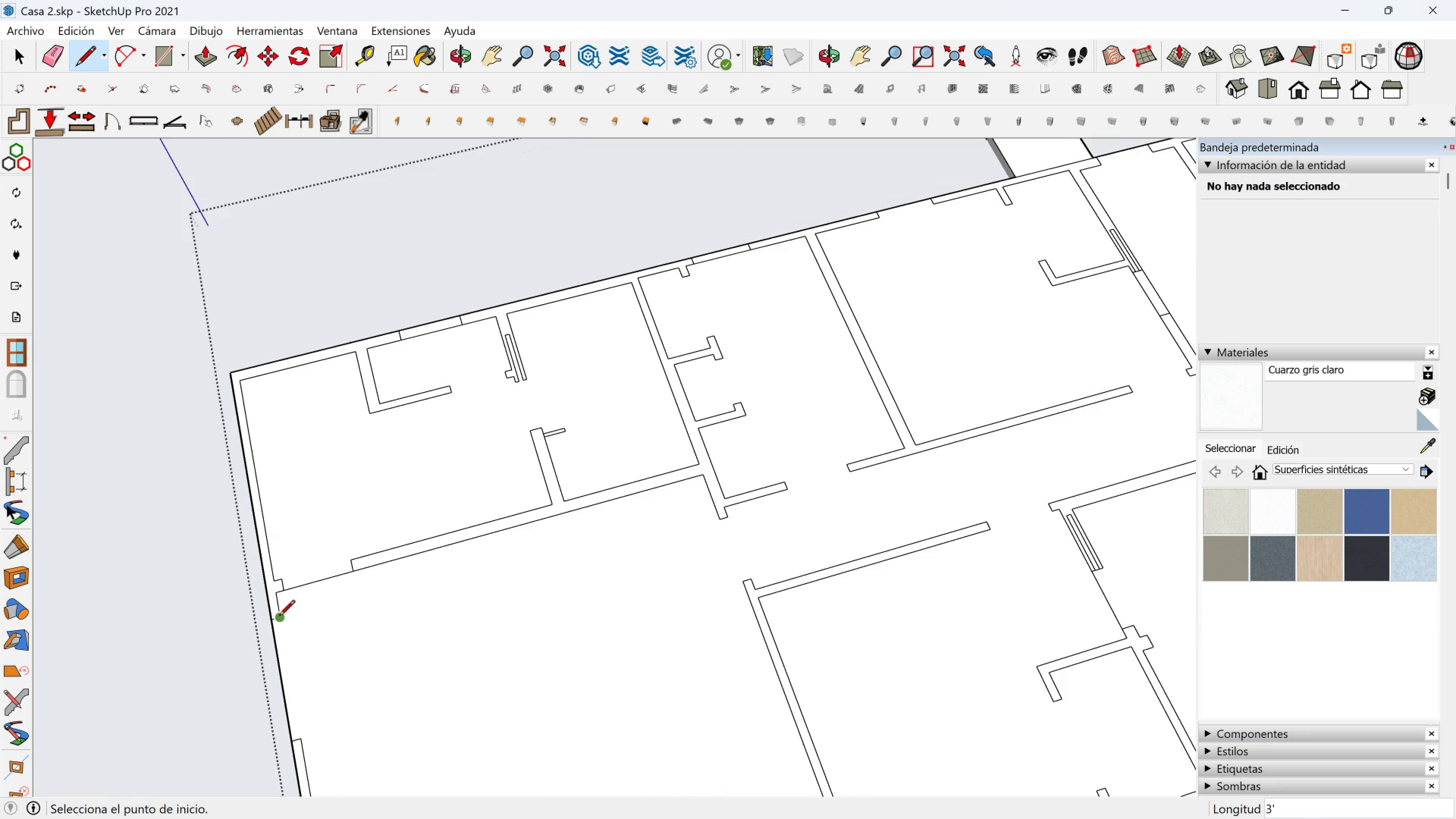 
left_click([277, 617])
 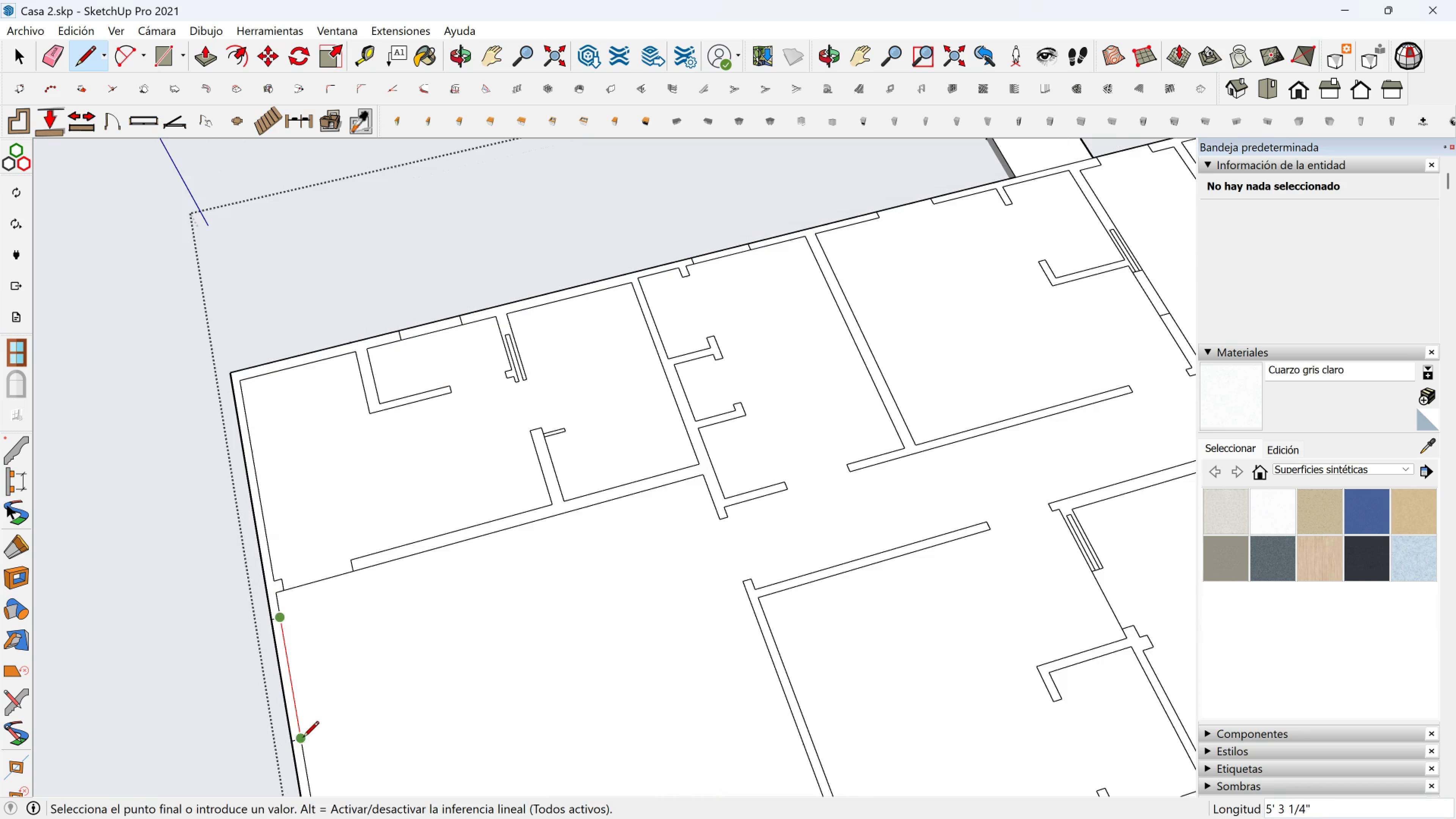 
left_click([303, 738])
 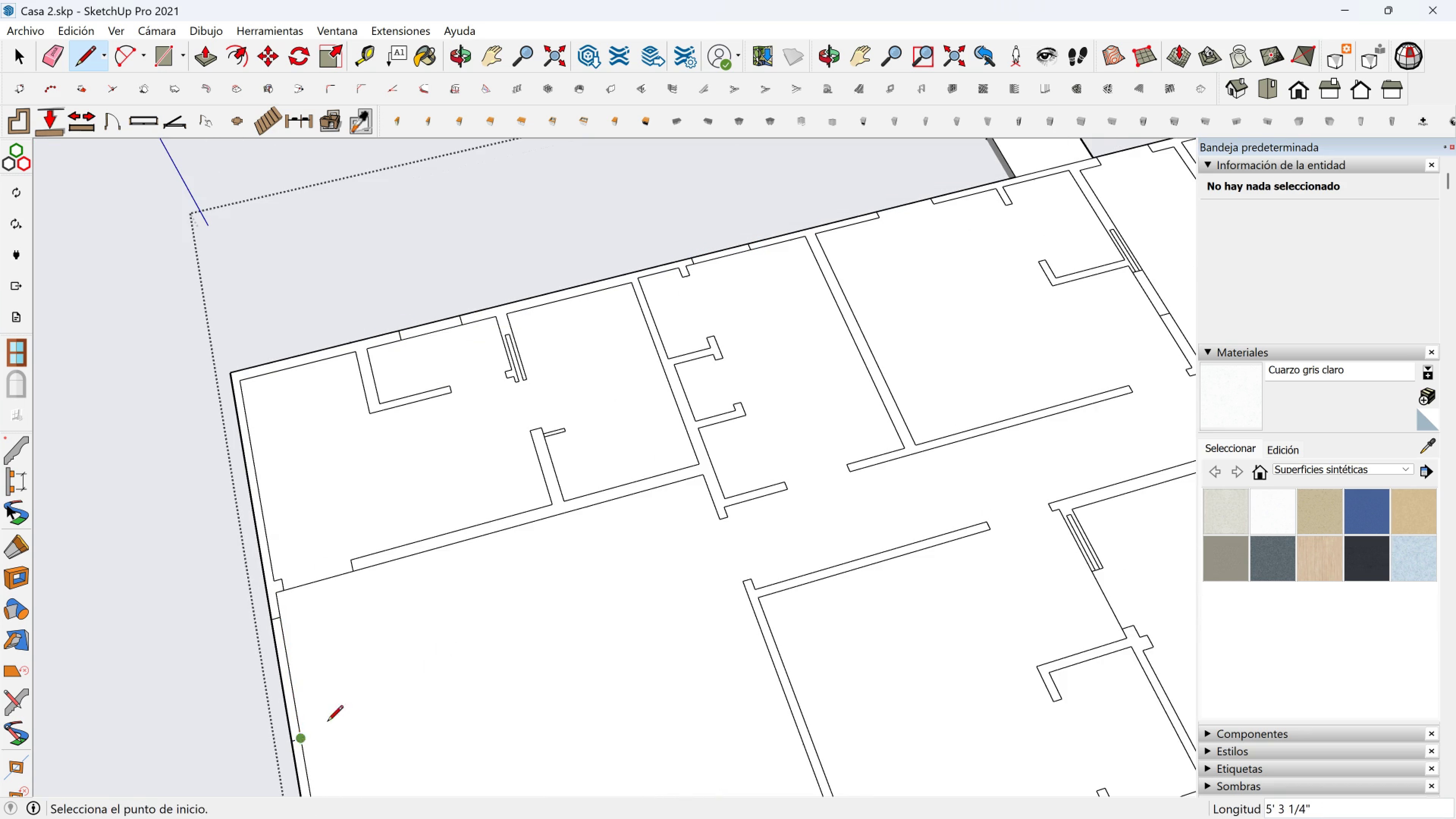 
key(Escape)